 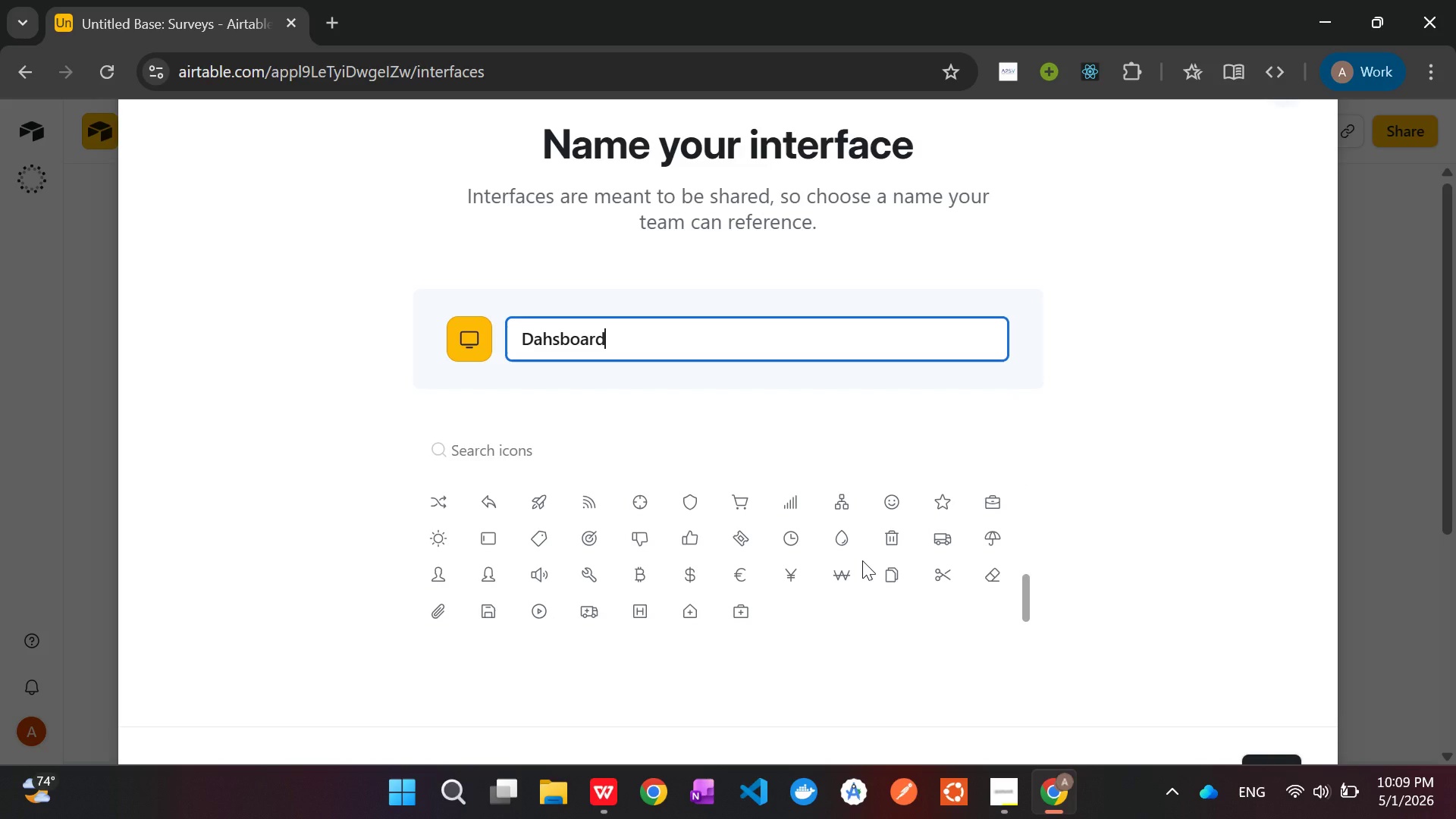 
left_click([1272, 758])
 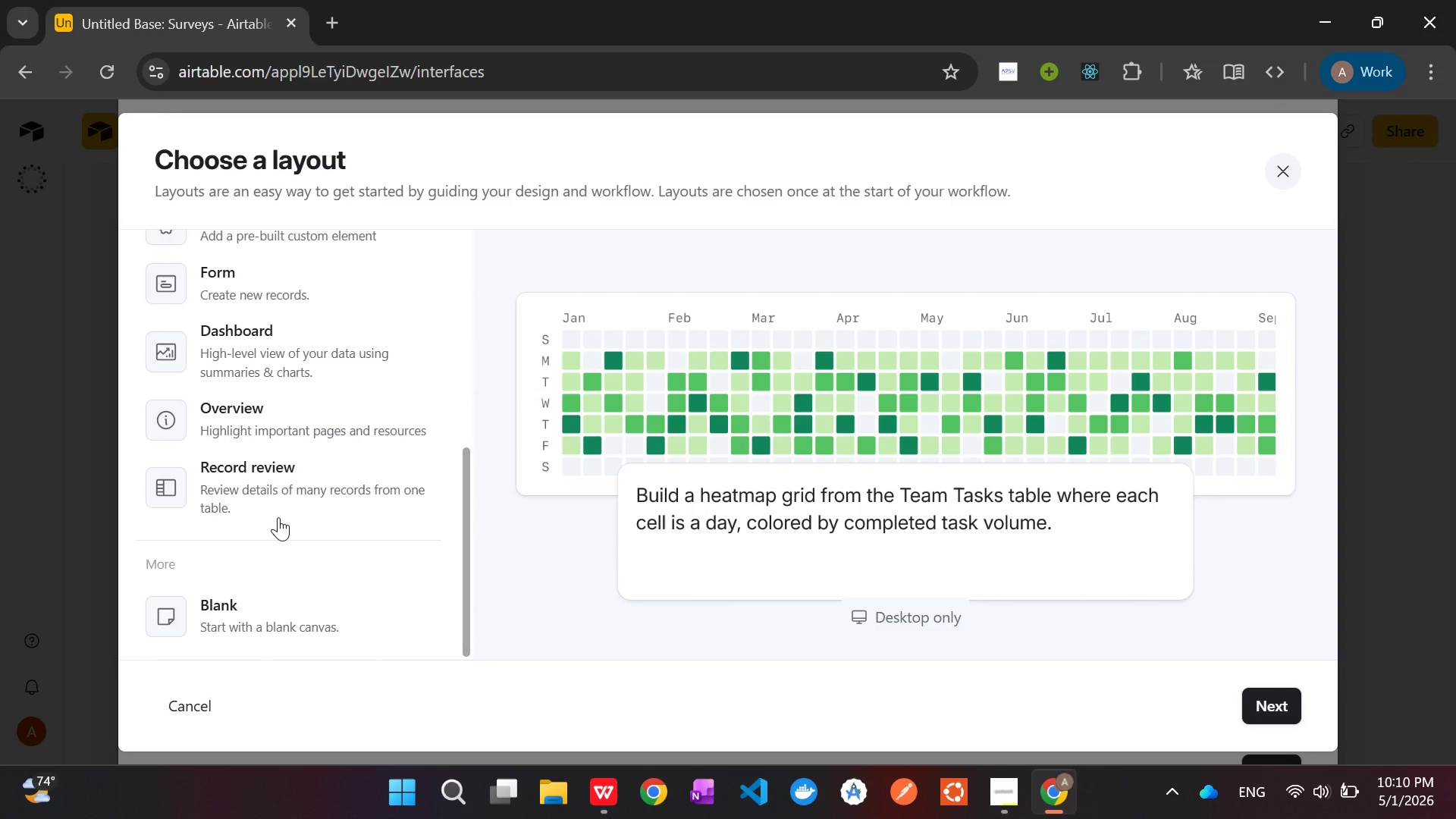 
wait(5.91)
 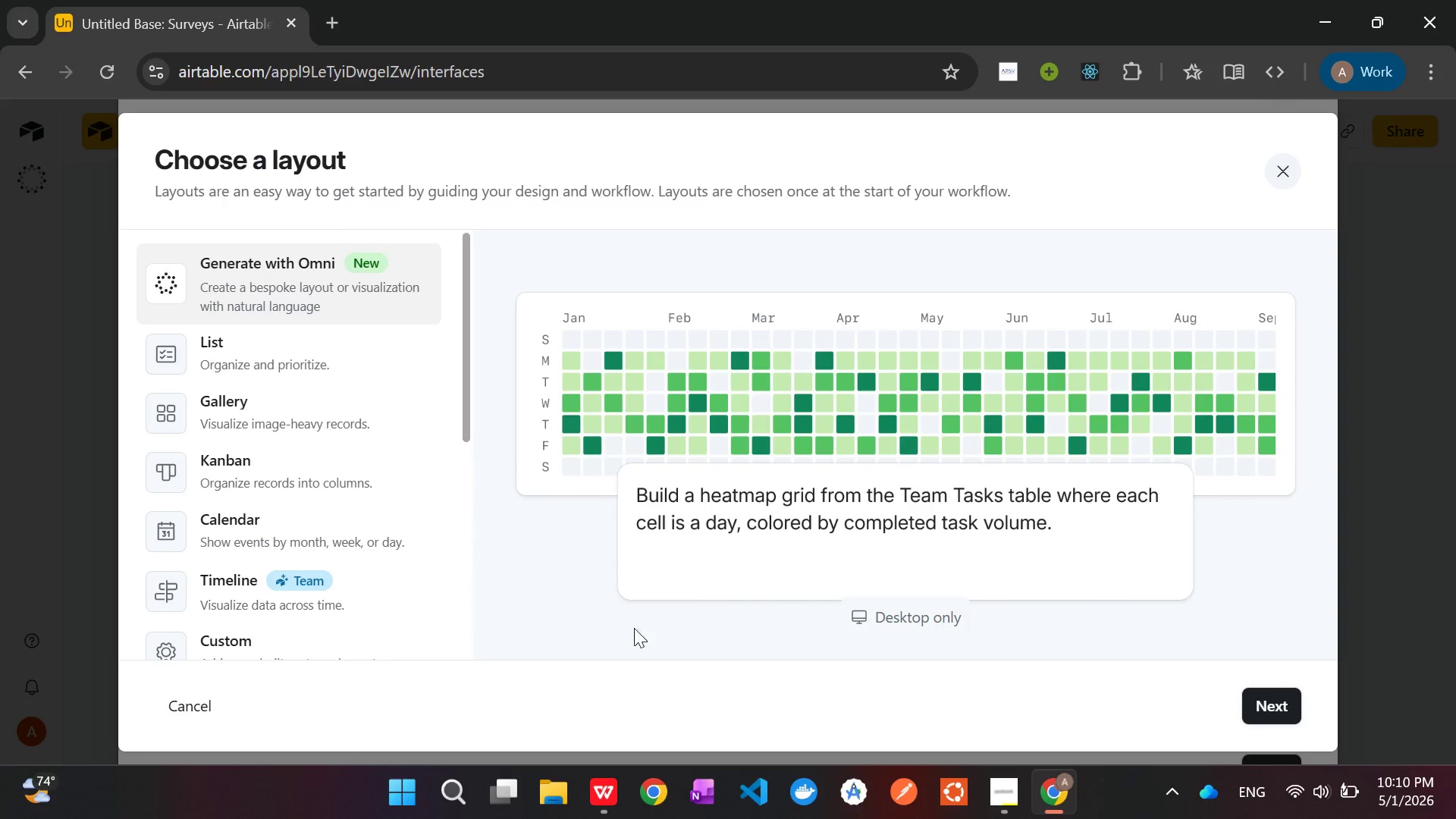 
left_click([240, 605])
 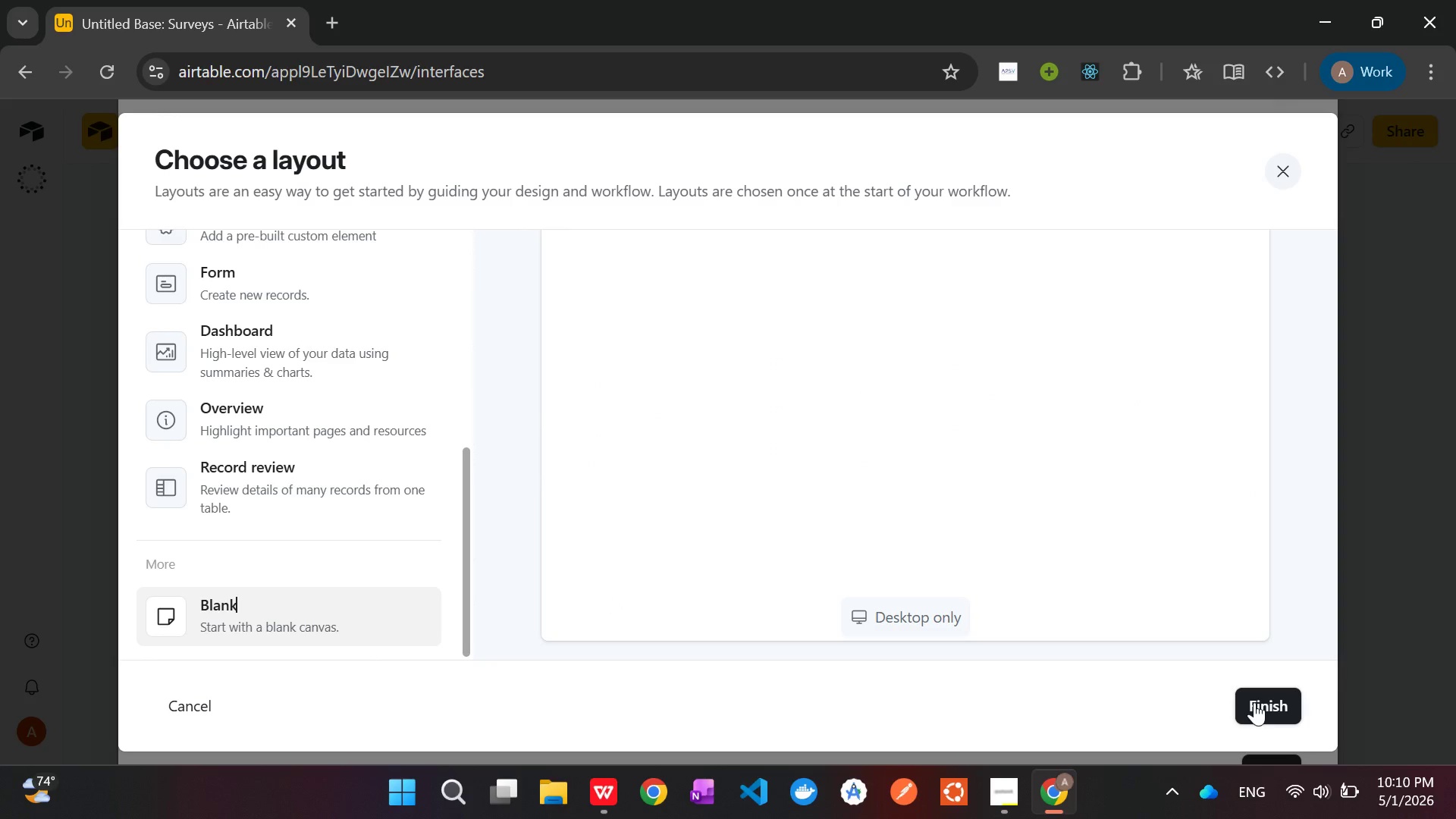 
left_click([1254, 702])
 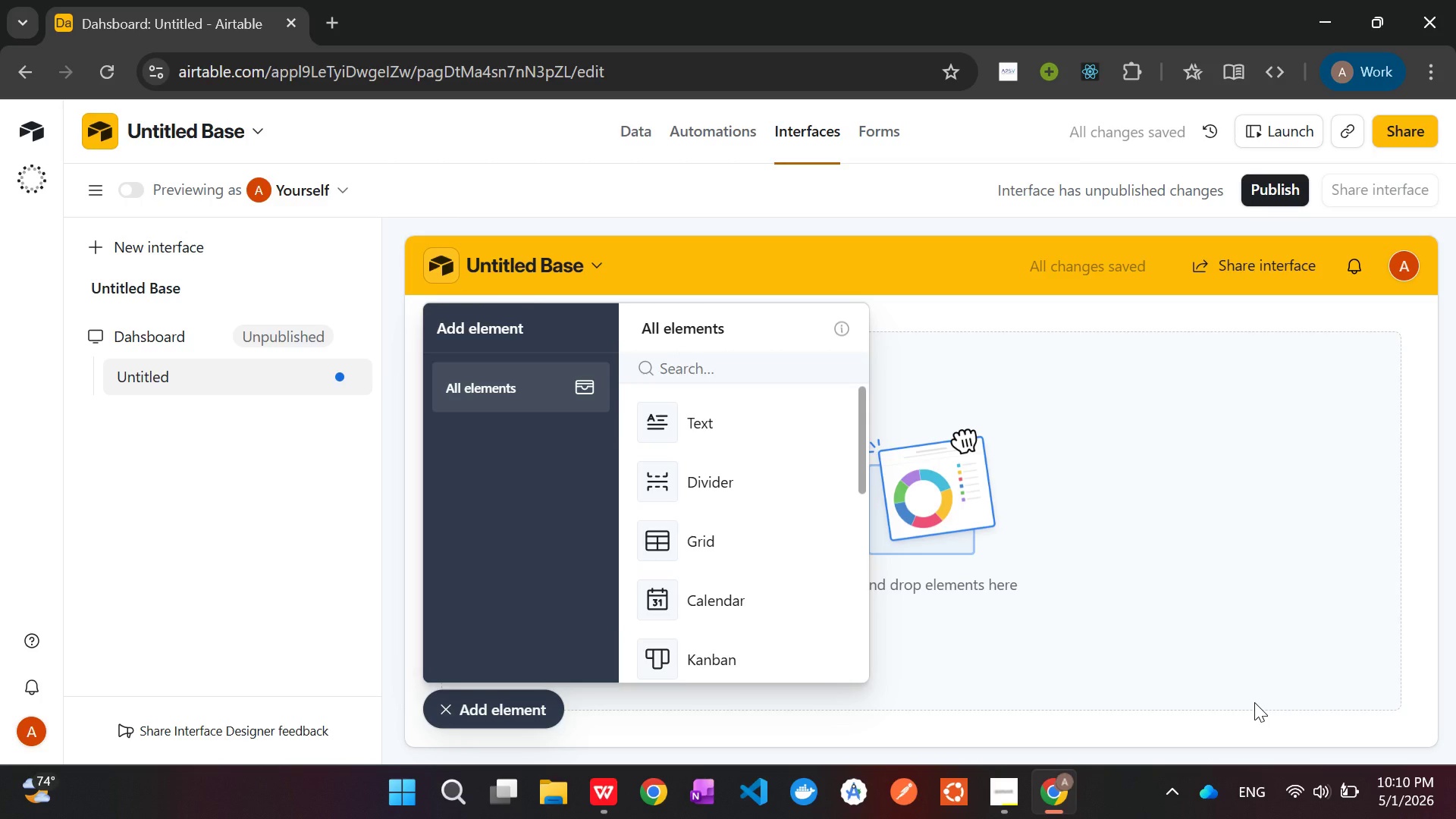 
wait(13.65)
 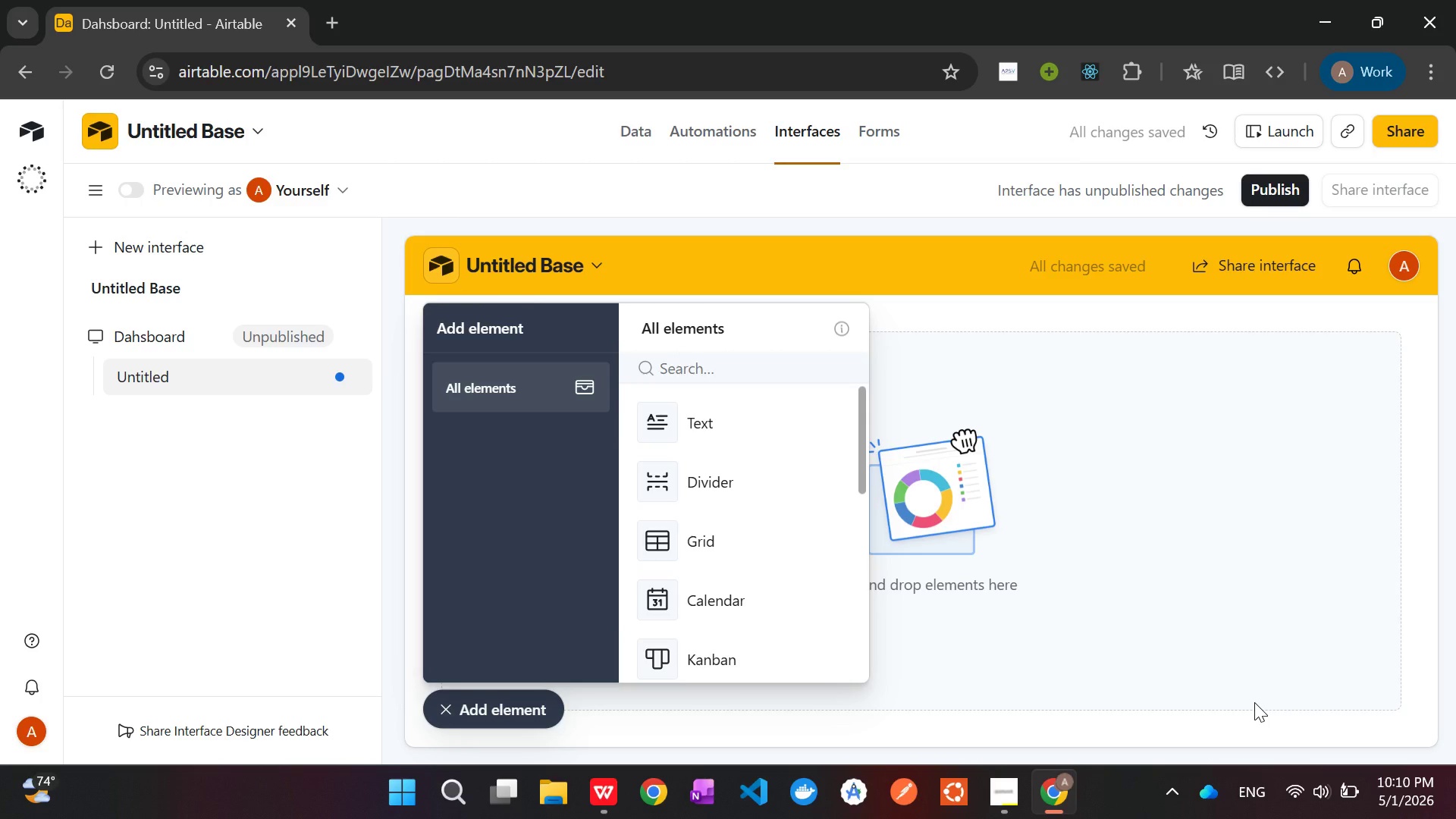 
mouse_move([783, 558])
 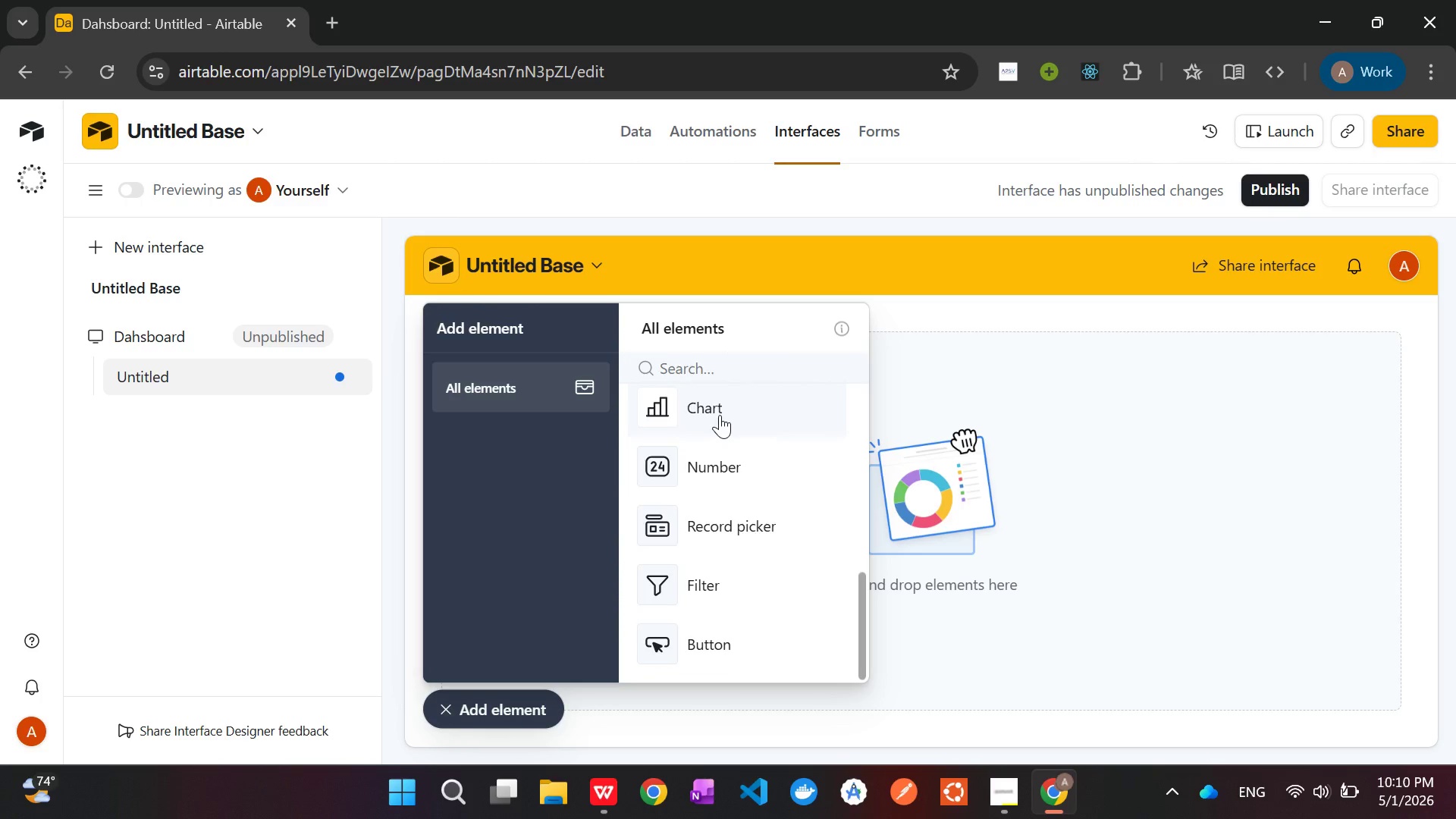 
left_click([720, 415])
 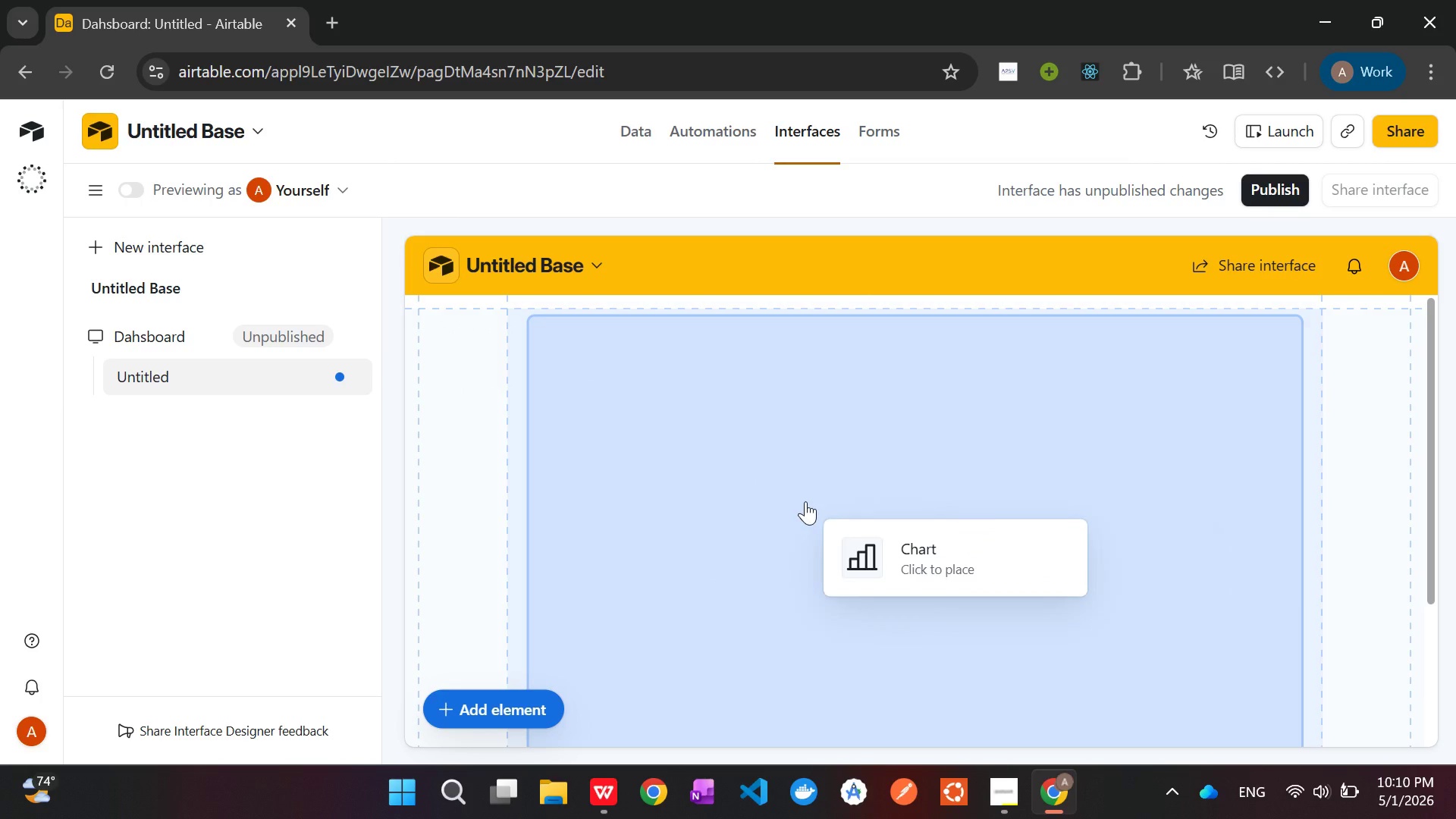 
left_click([805, 501])
 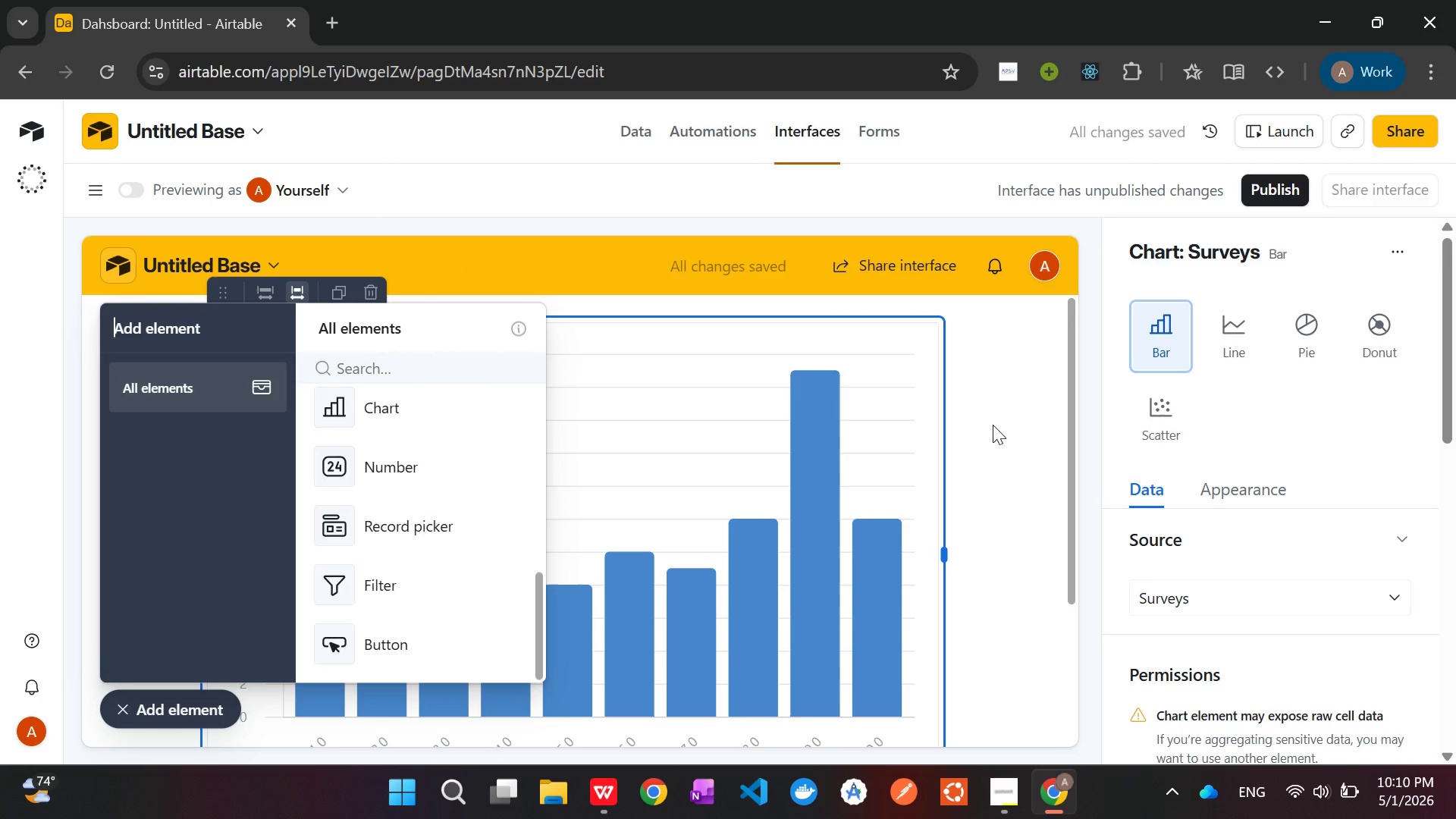 
wait(8.8)
 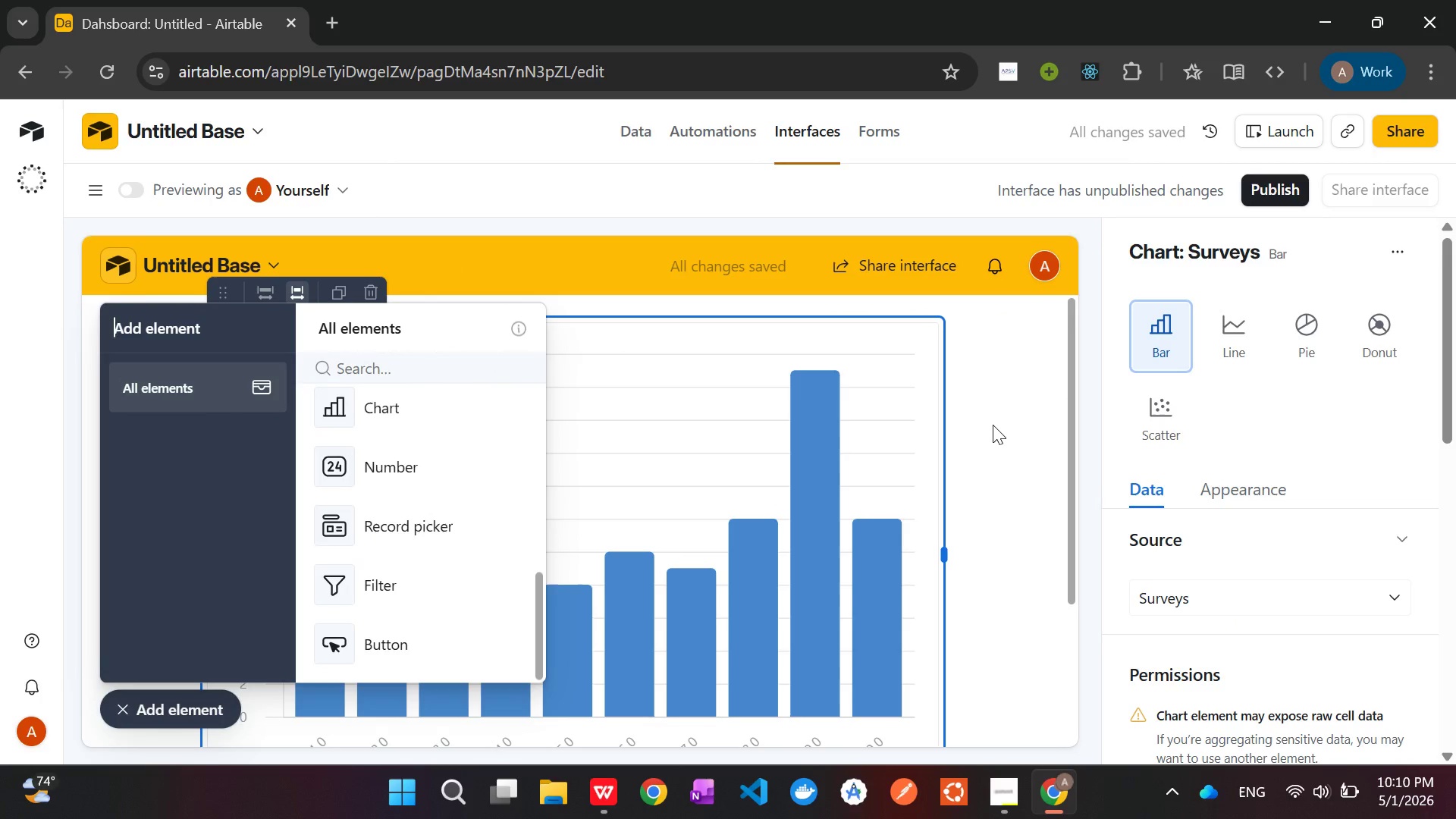 
left_click([1009, 799])